 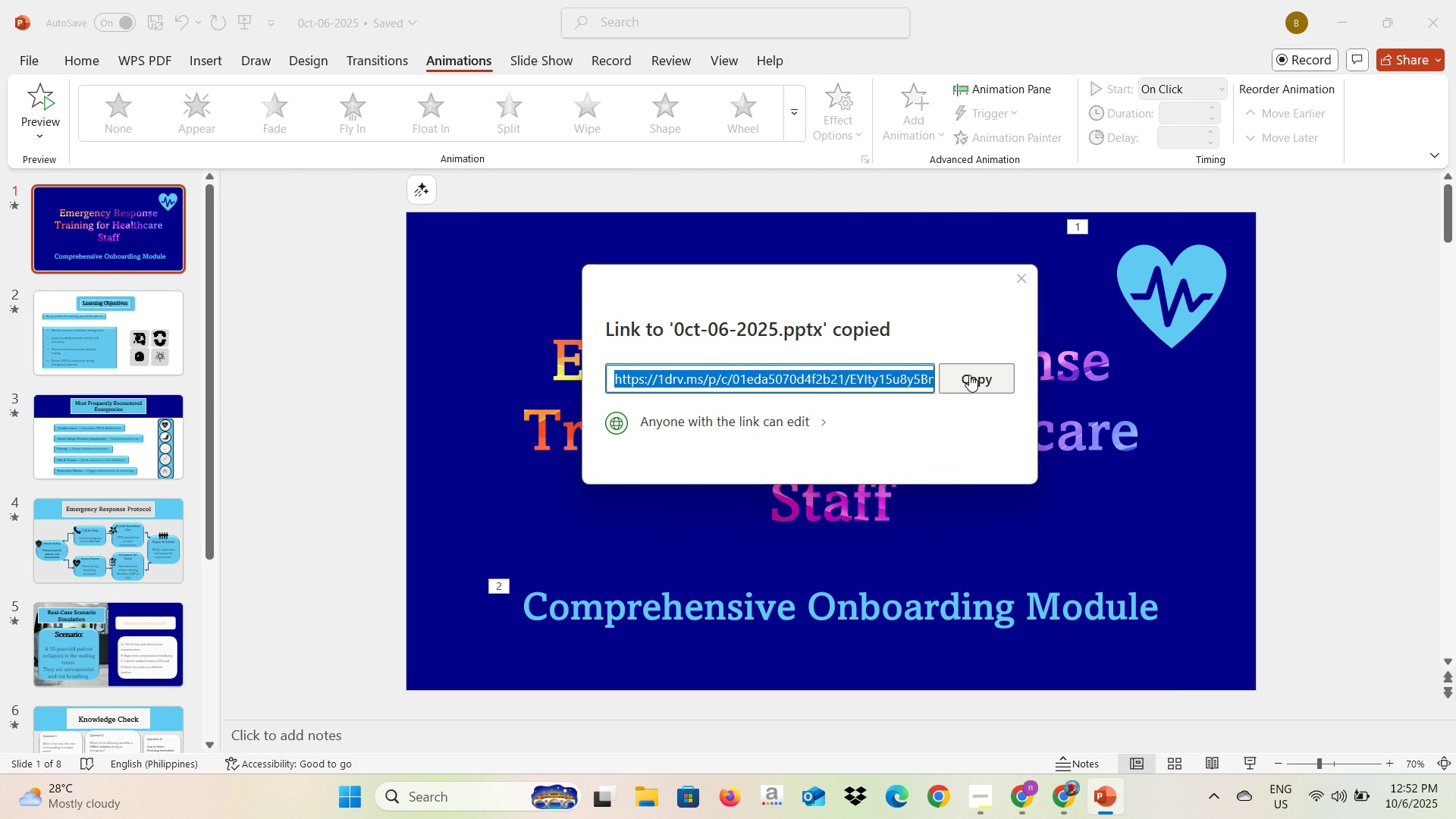 
key(Alt+Tab)
 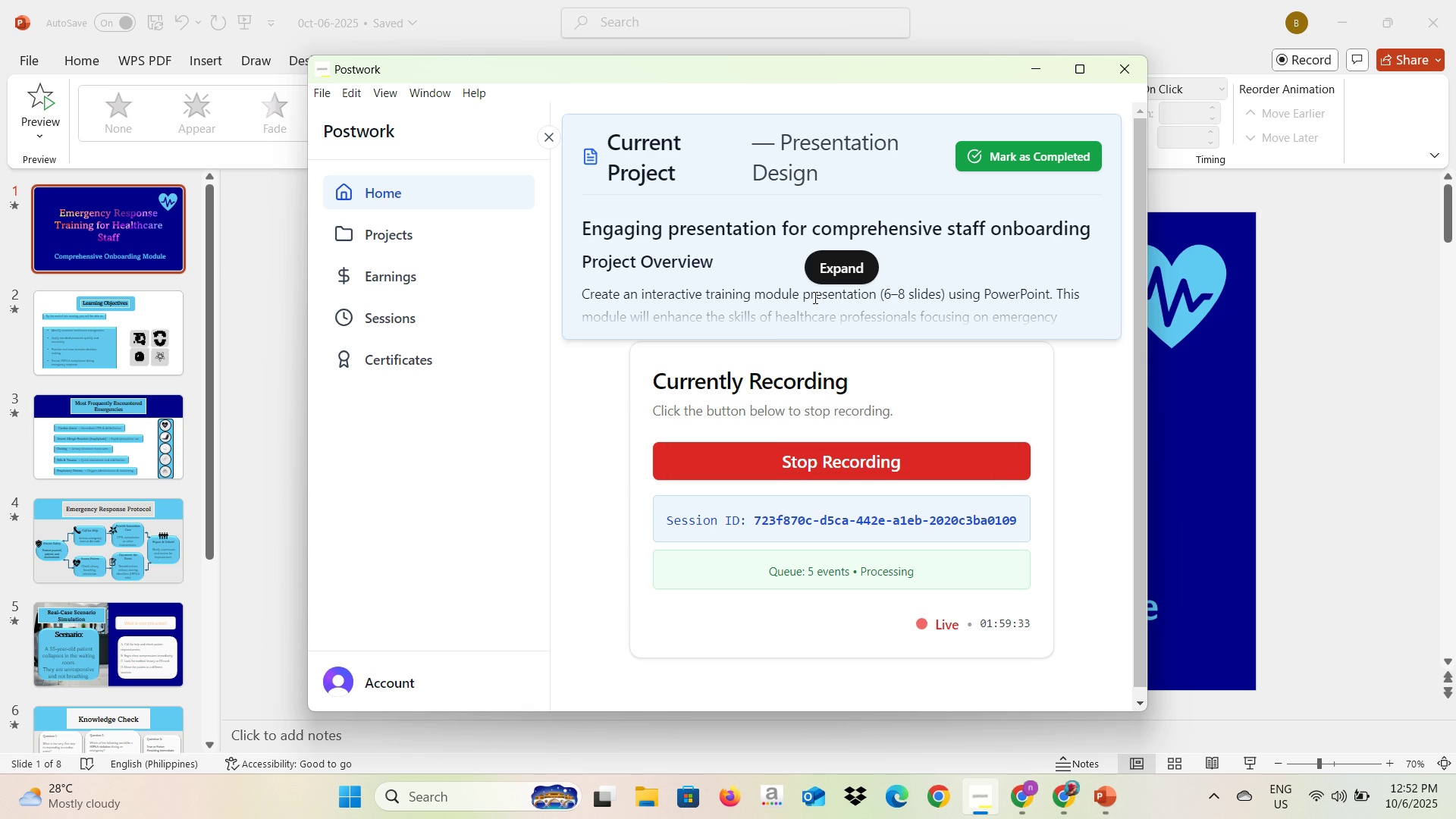 
left_click([832, 273])
 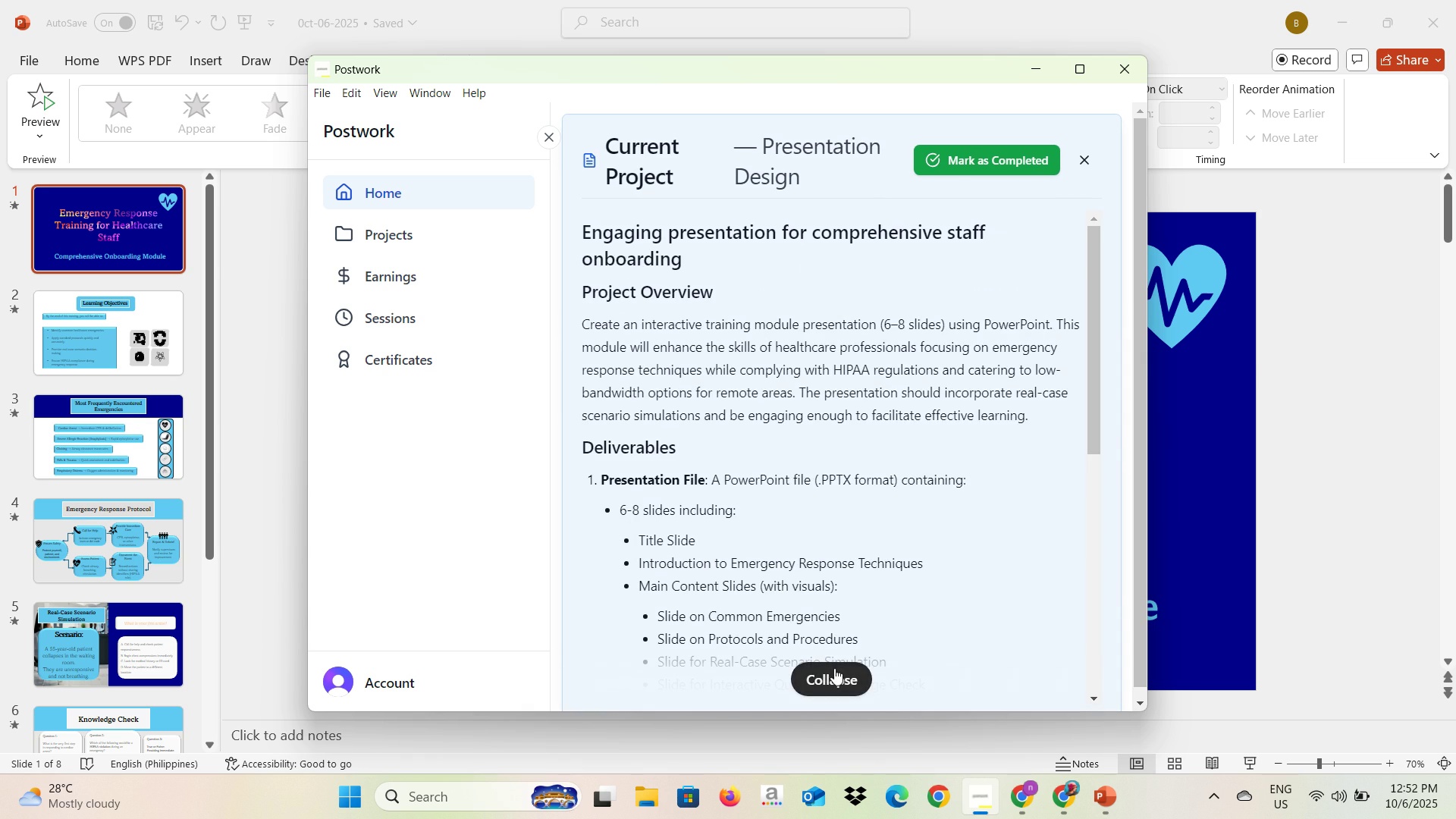 
left_click([834, 668])
 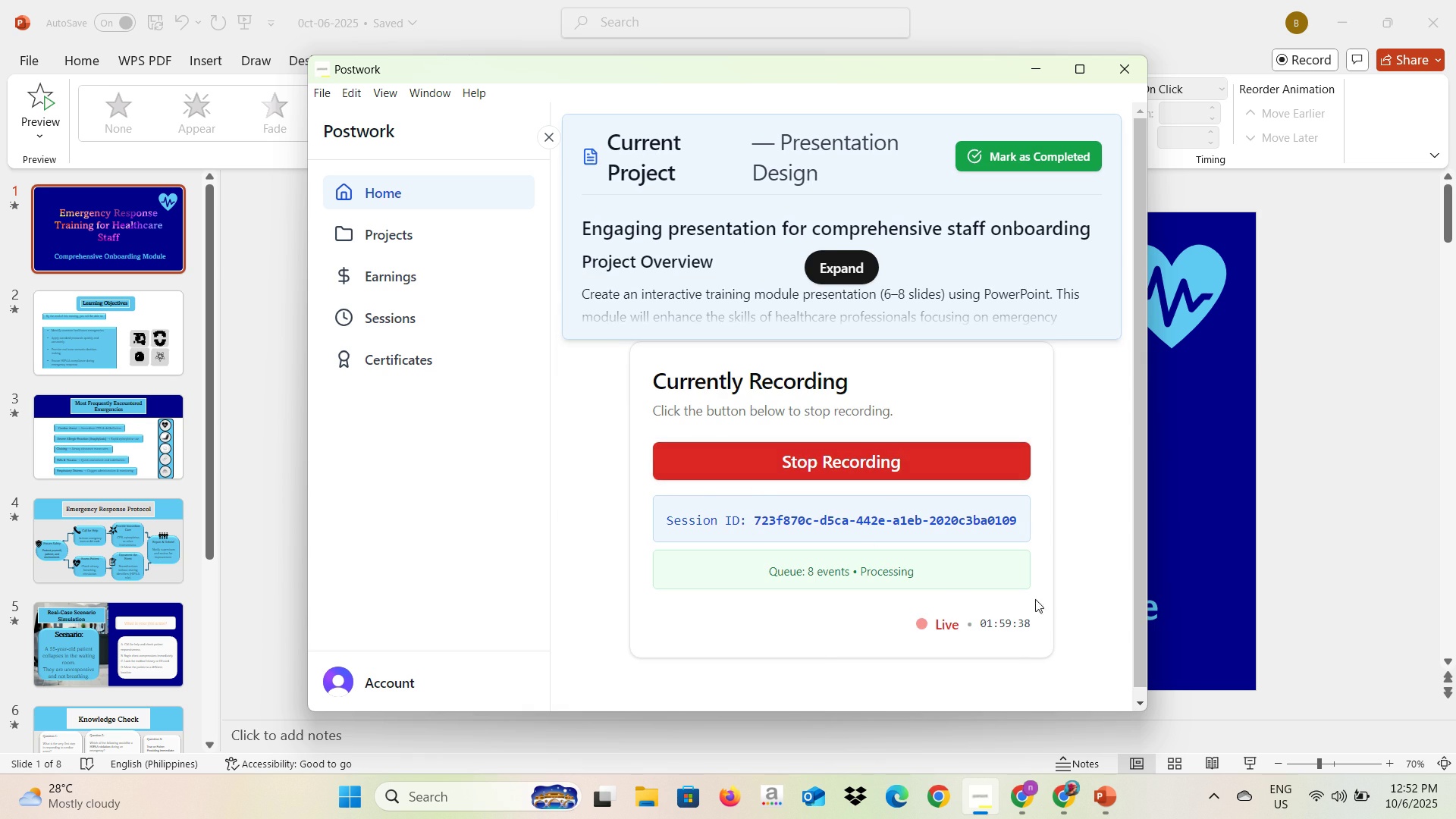 
left_click([1260, 562])
 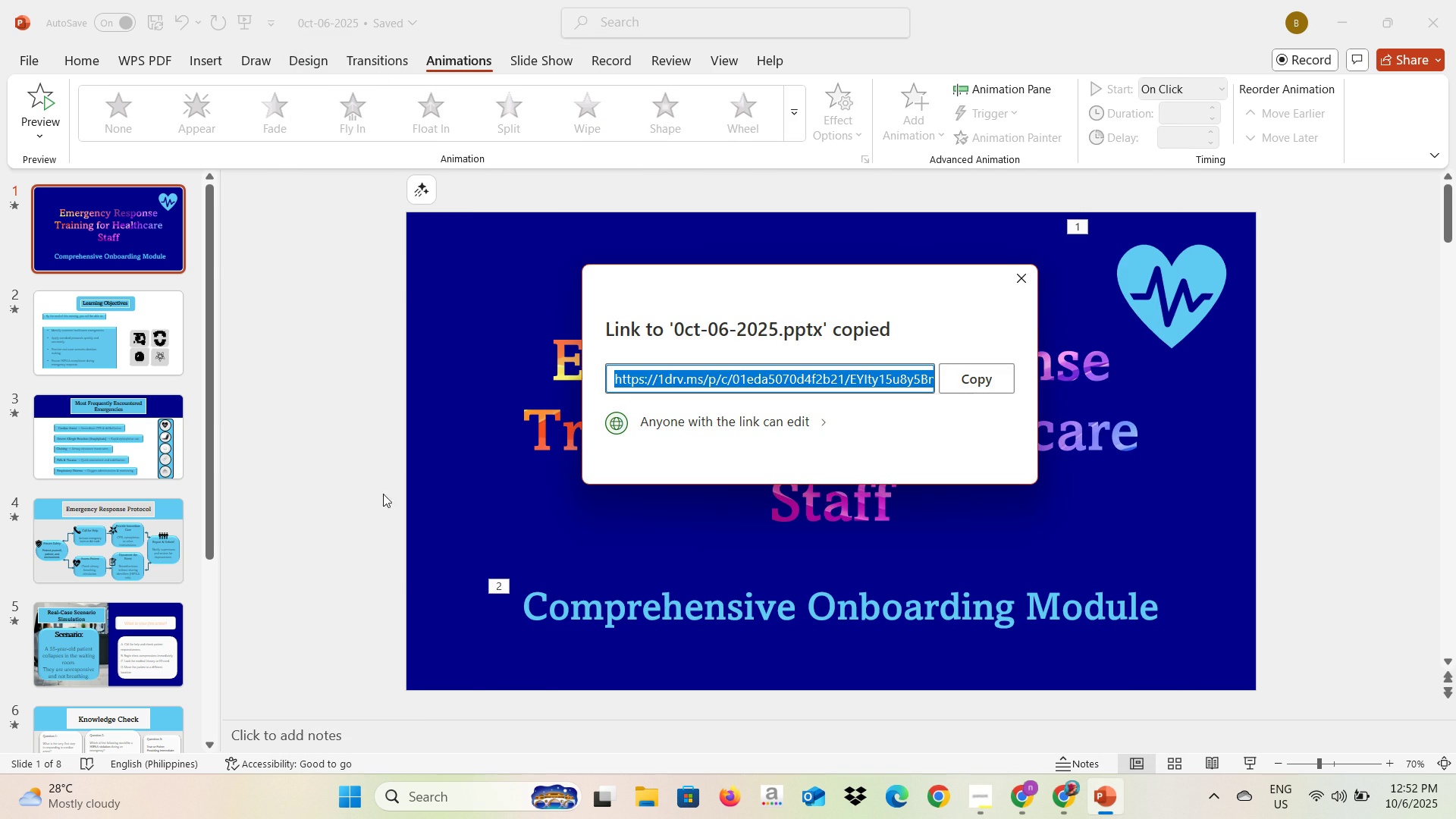 
left_click([341, 494])
 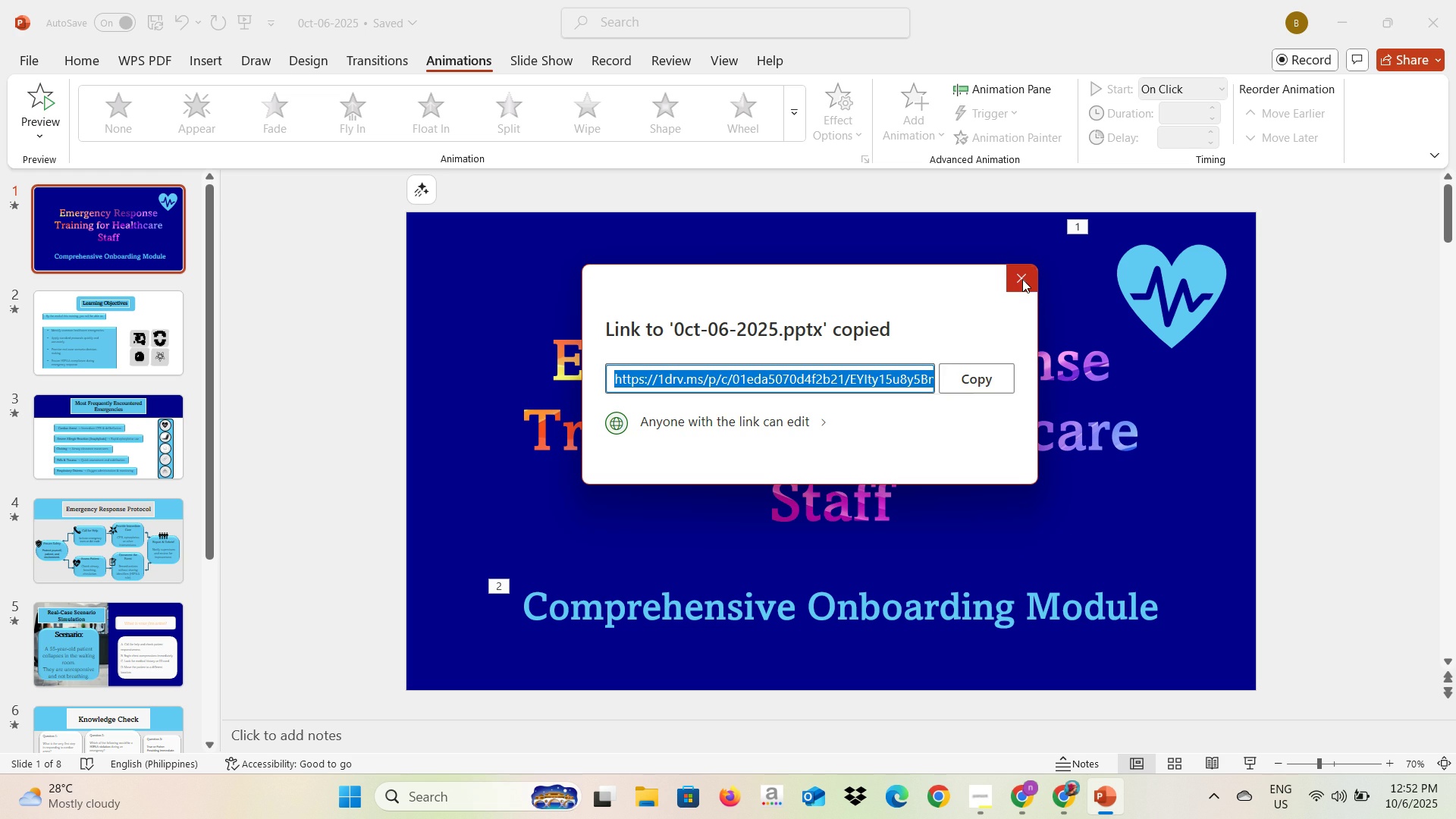 
left_click([1022, 279])
 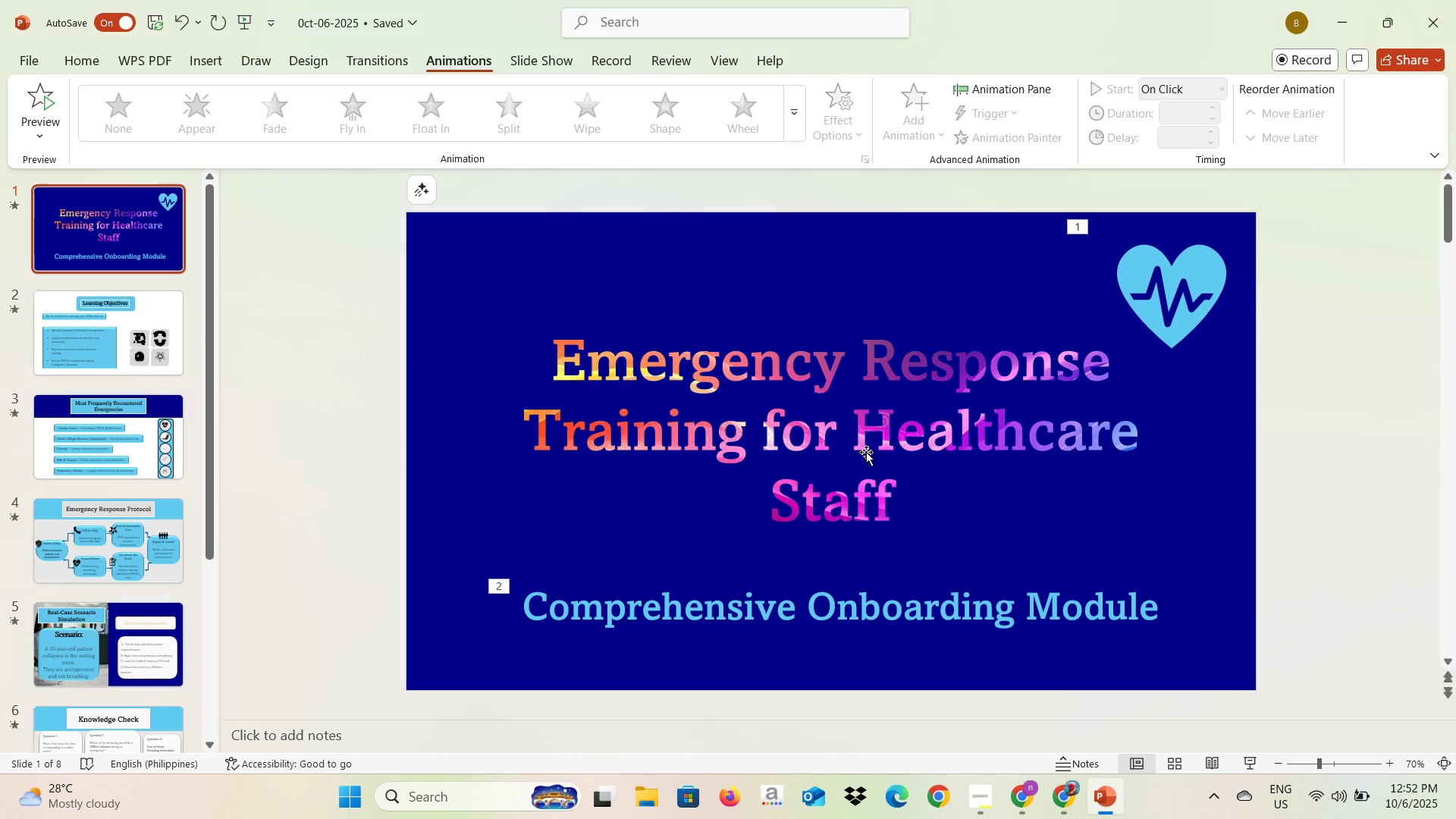 
key(Alt+AltLeft)
 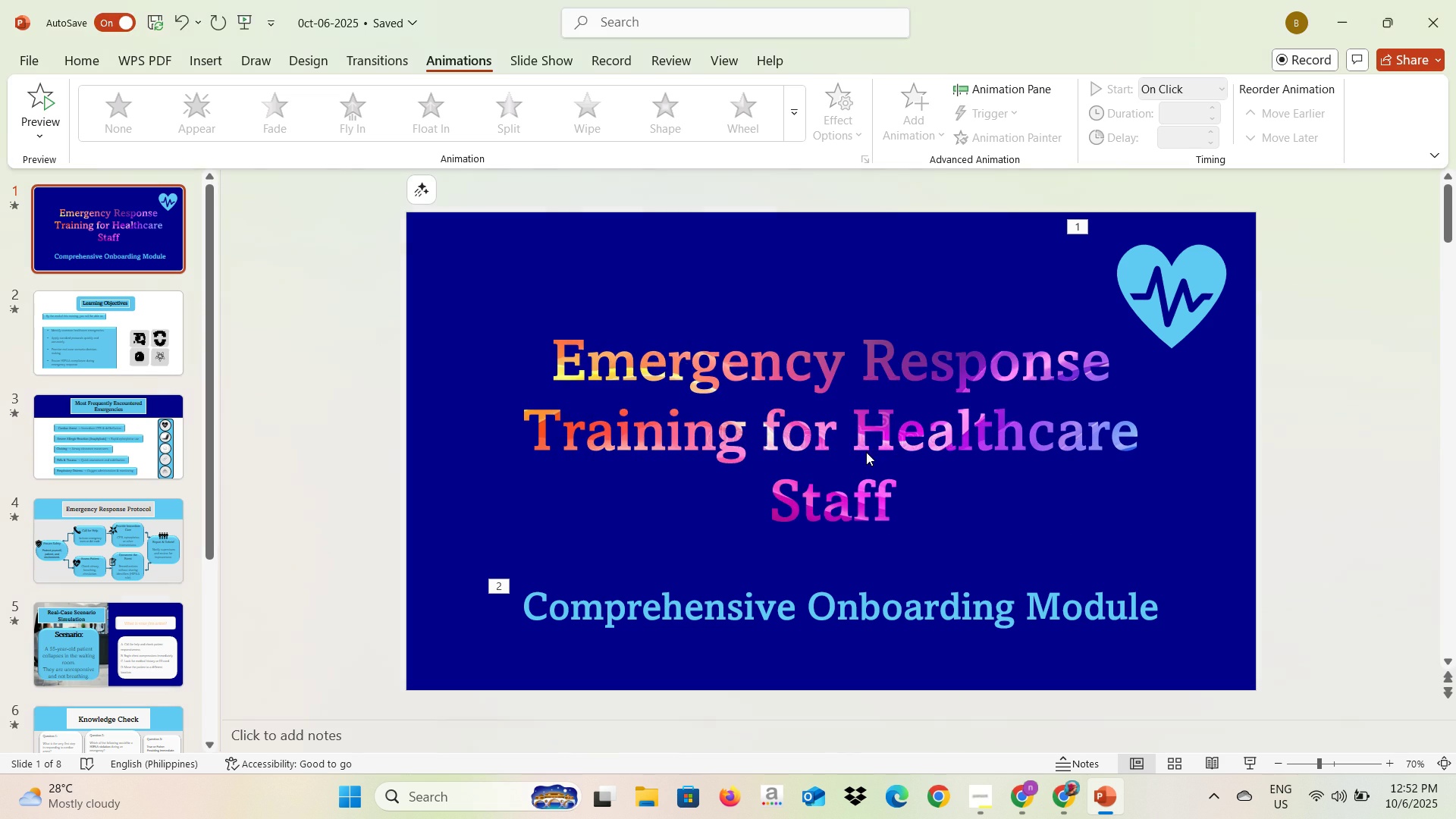 
key(Alt+Tab)
 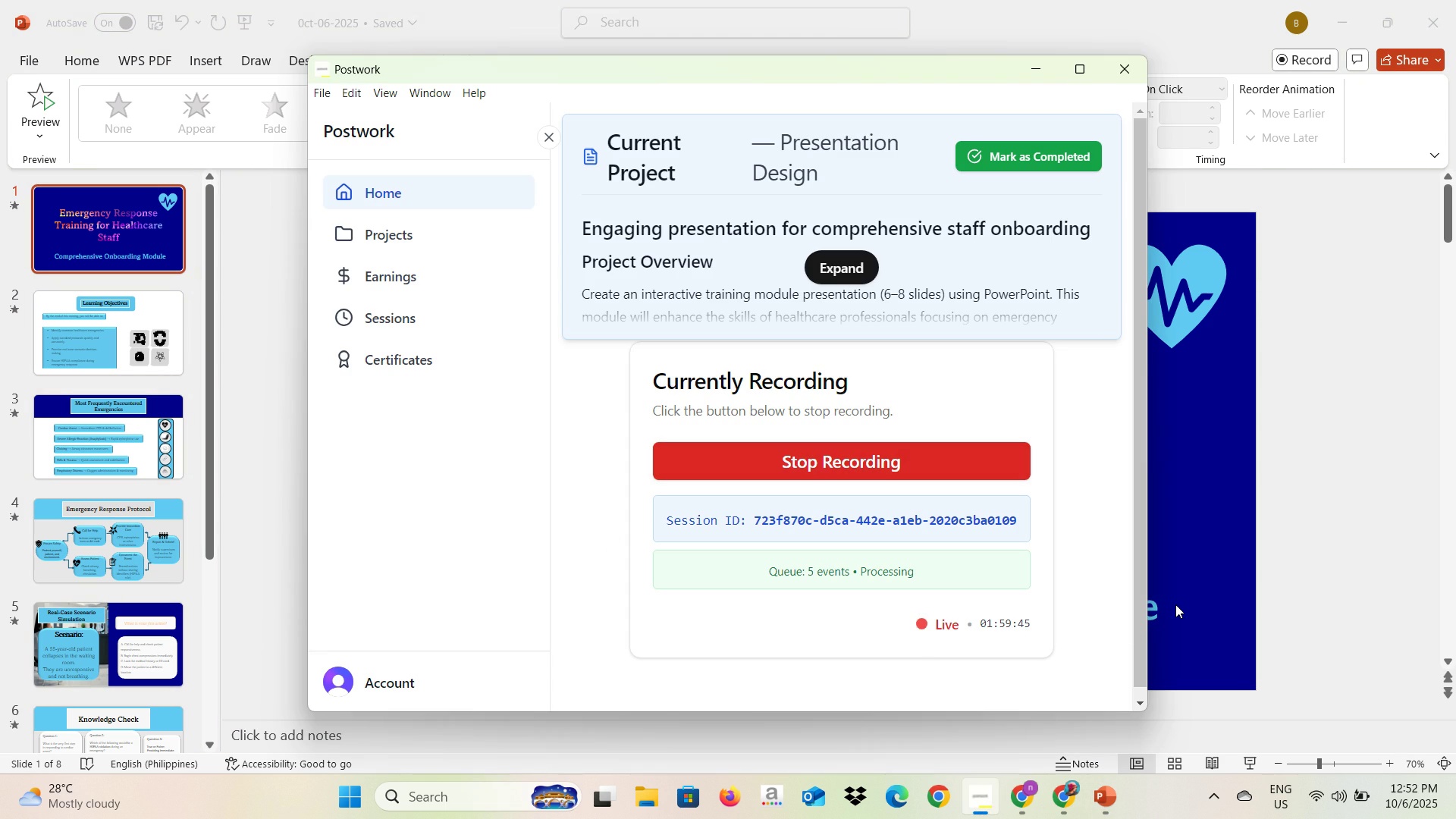 
left_click([1307, 504])
 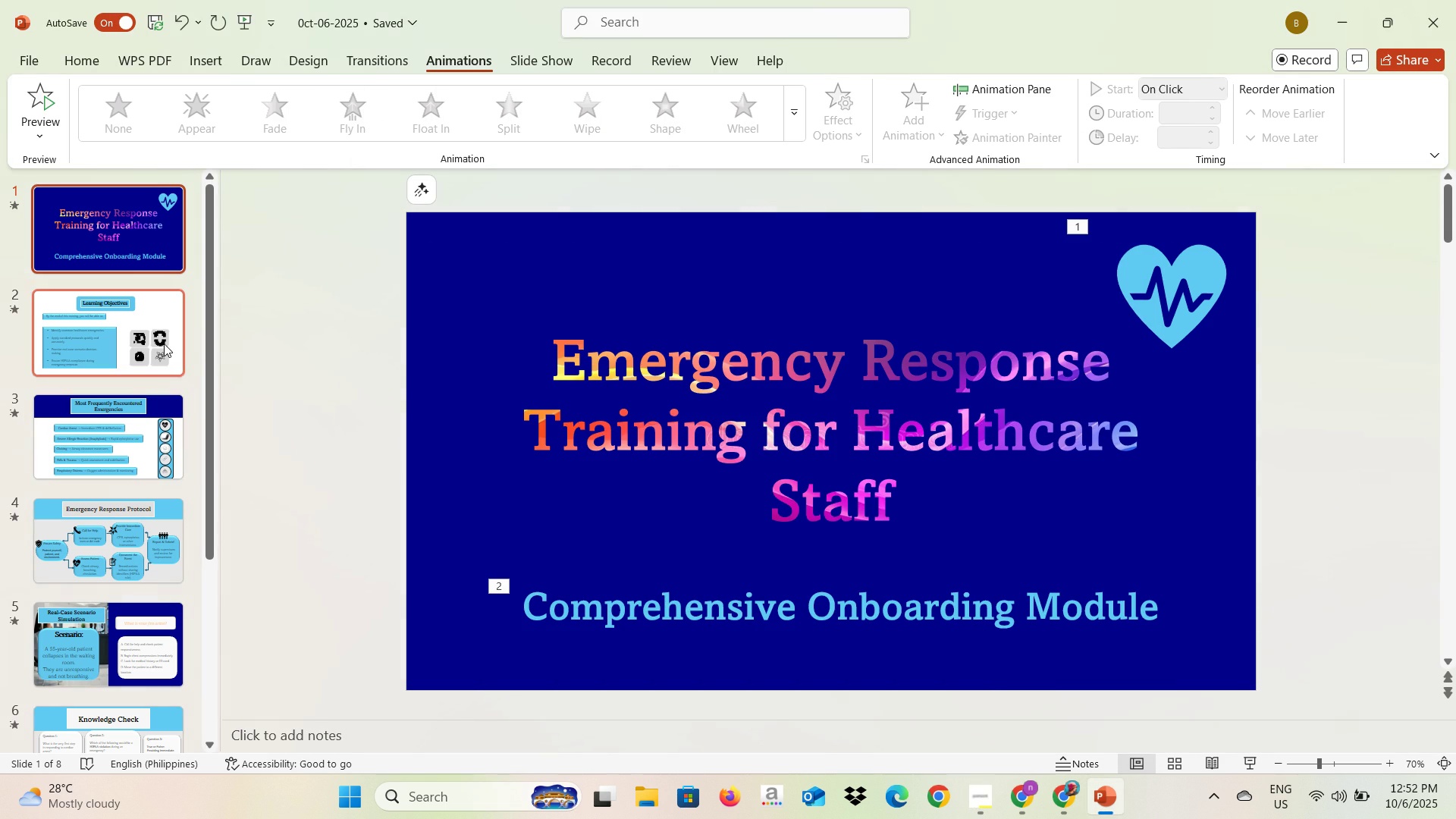 
left_click([164, 344])
 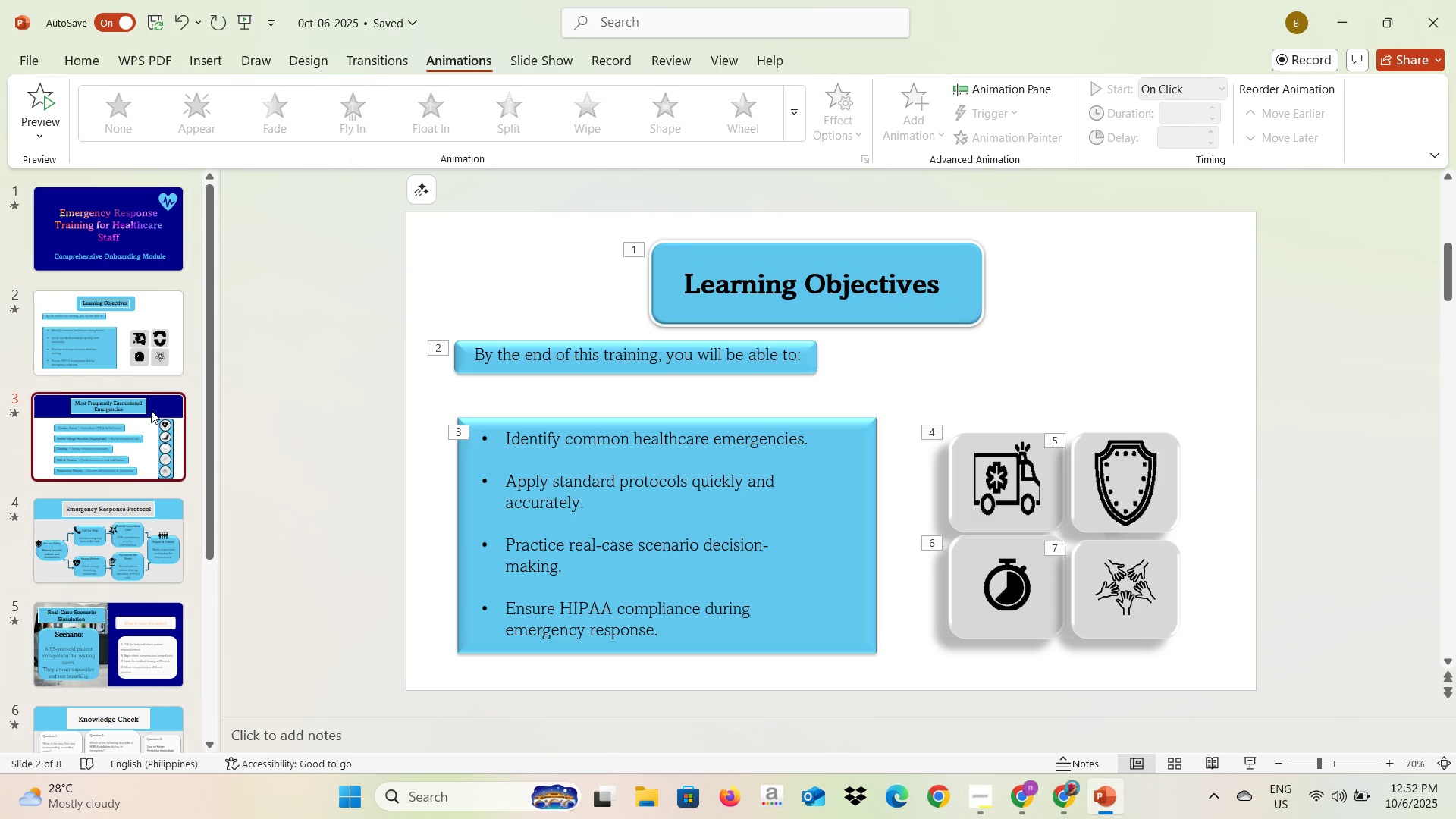 
left_click([151, 410])